 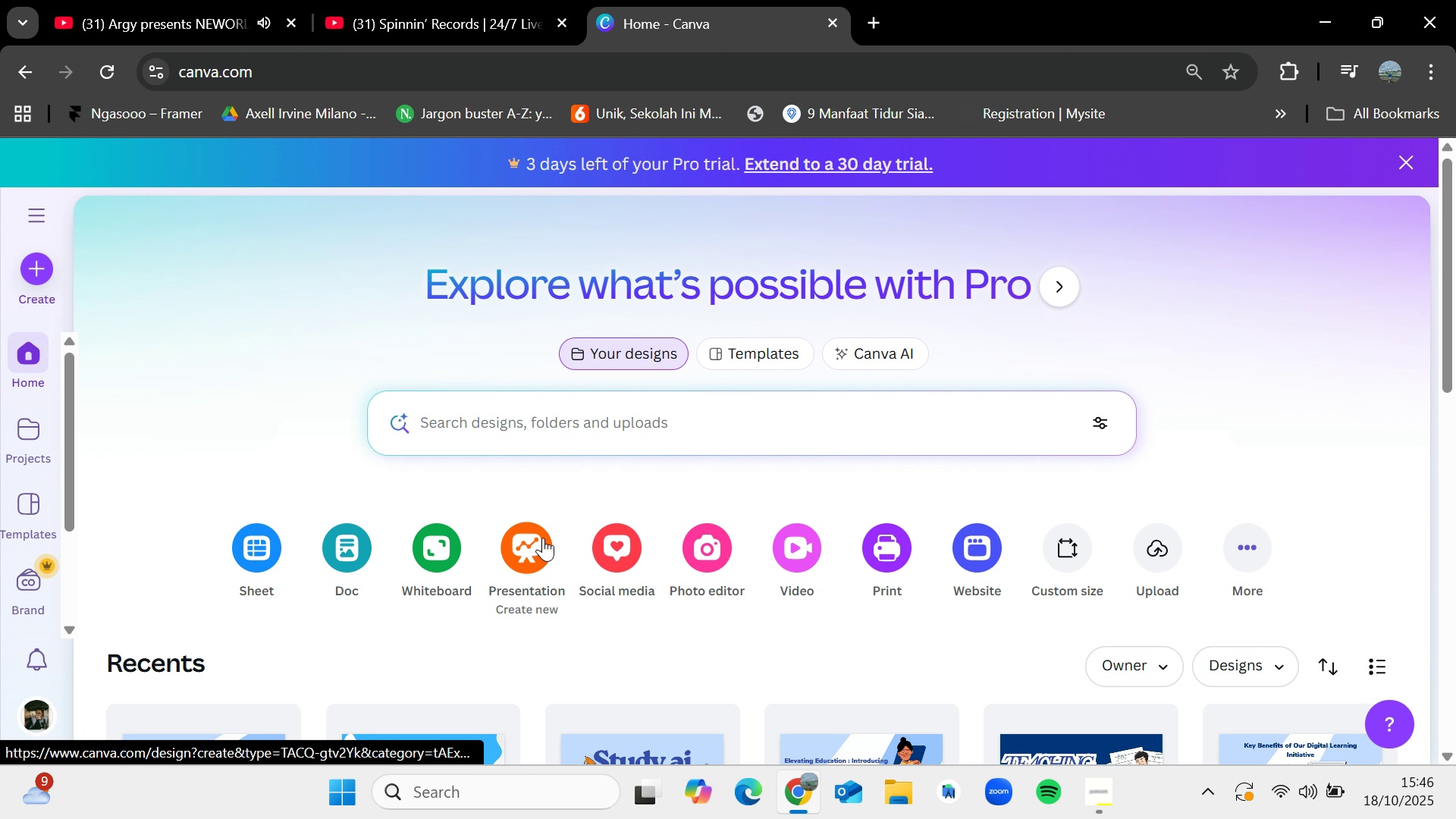 
left_click([709, 0])
 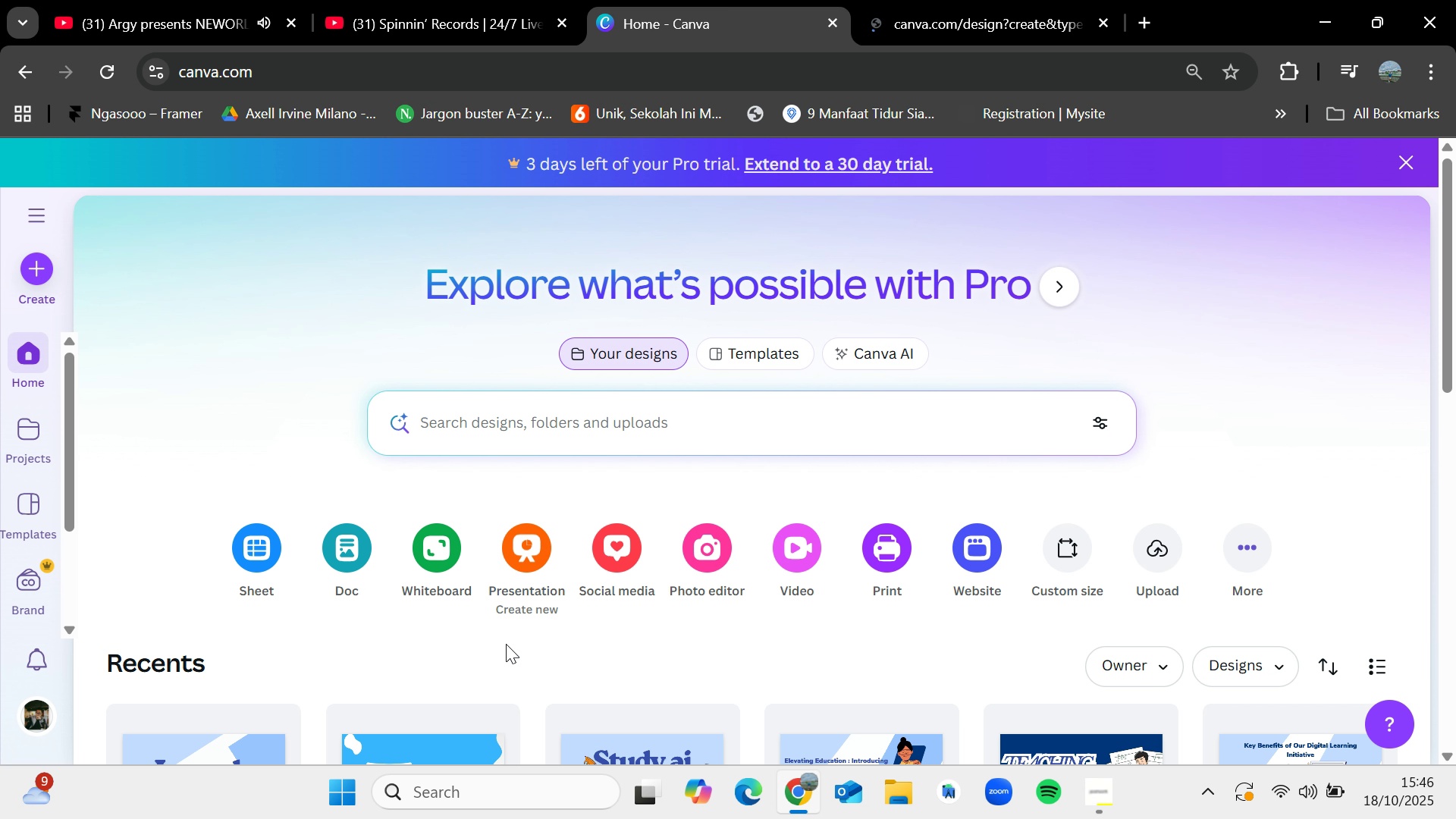 
scroll: coordinate [516, 644], scroll_direction: down, amount: 3.0
 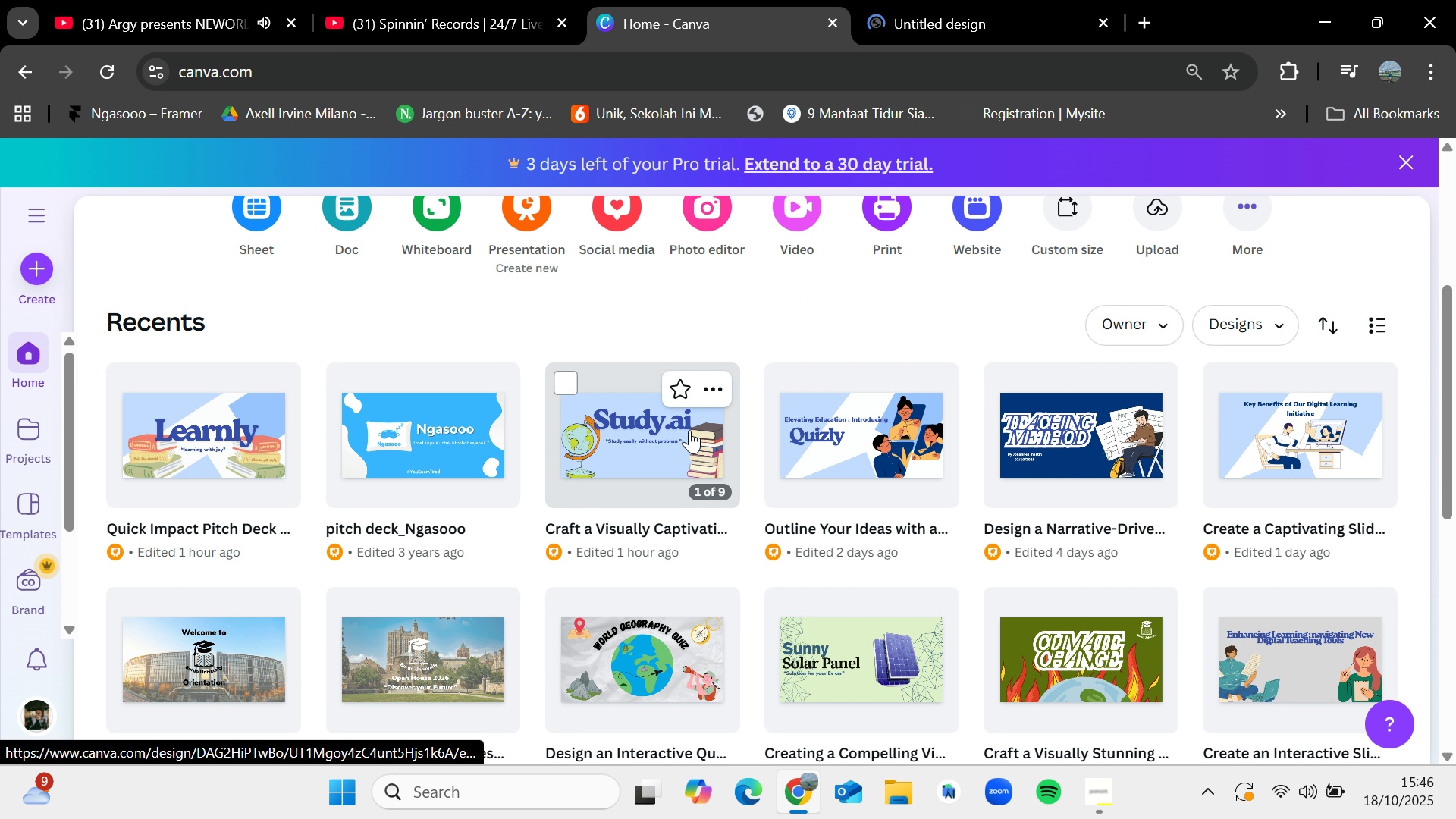 
left_click([847, 435])
 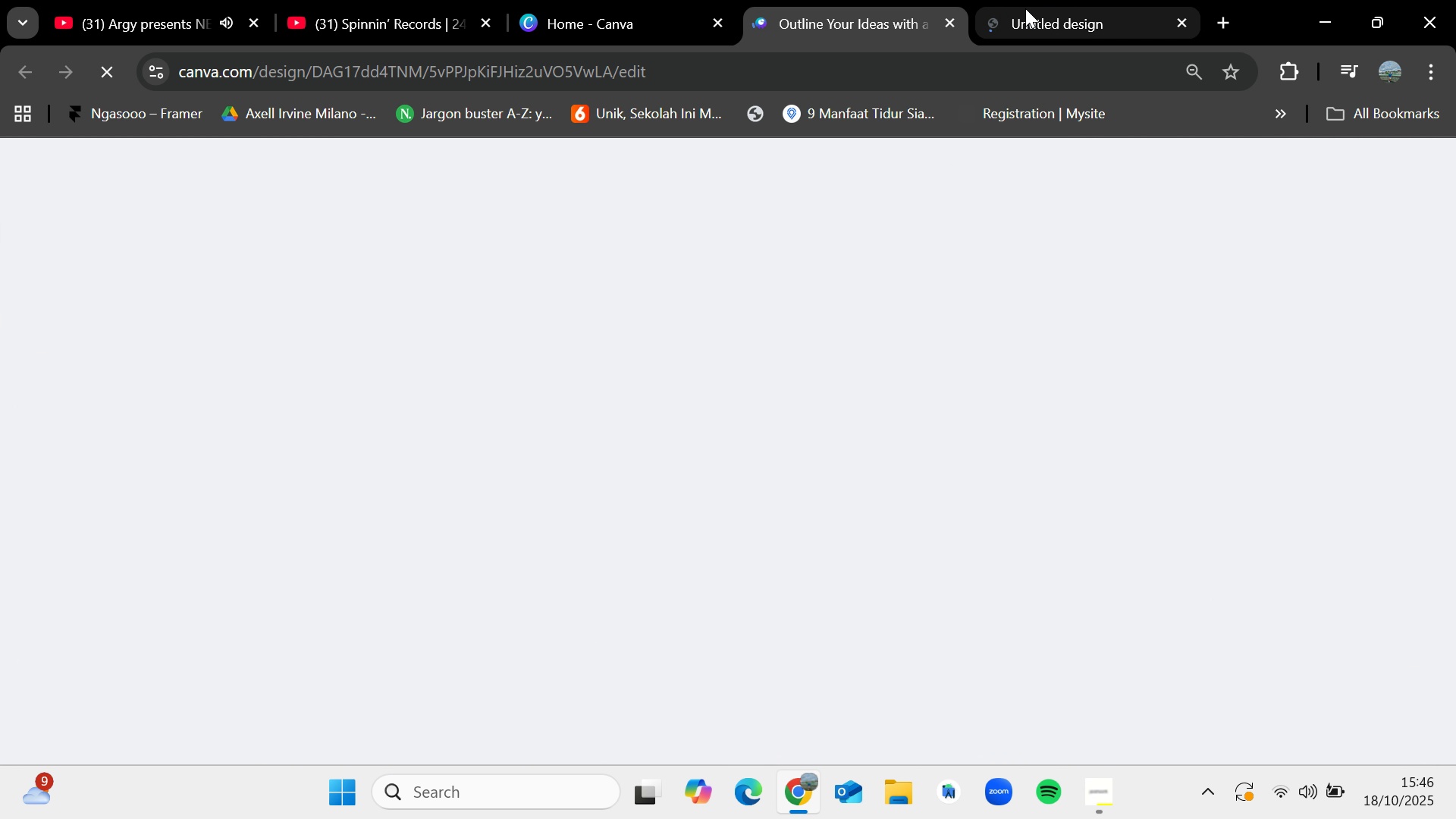 
left_click([1039, 11])
 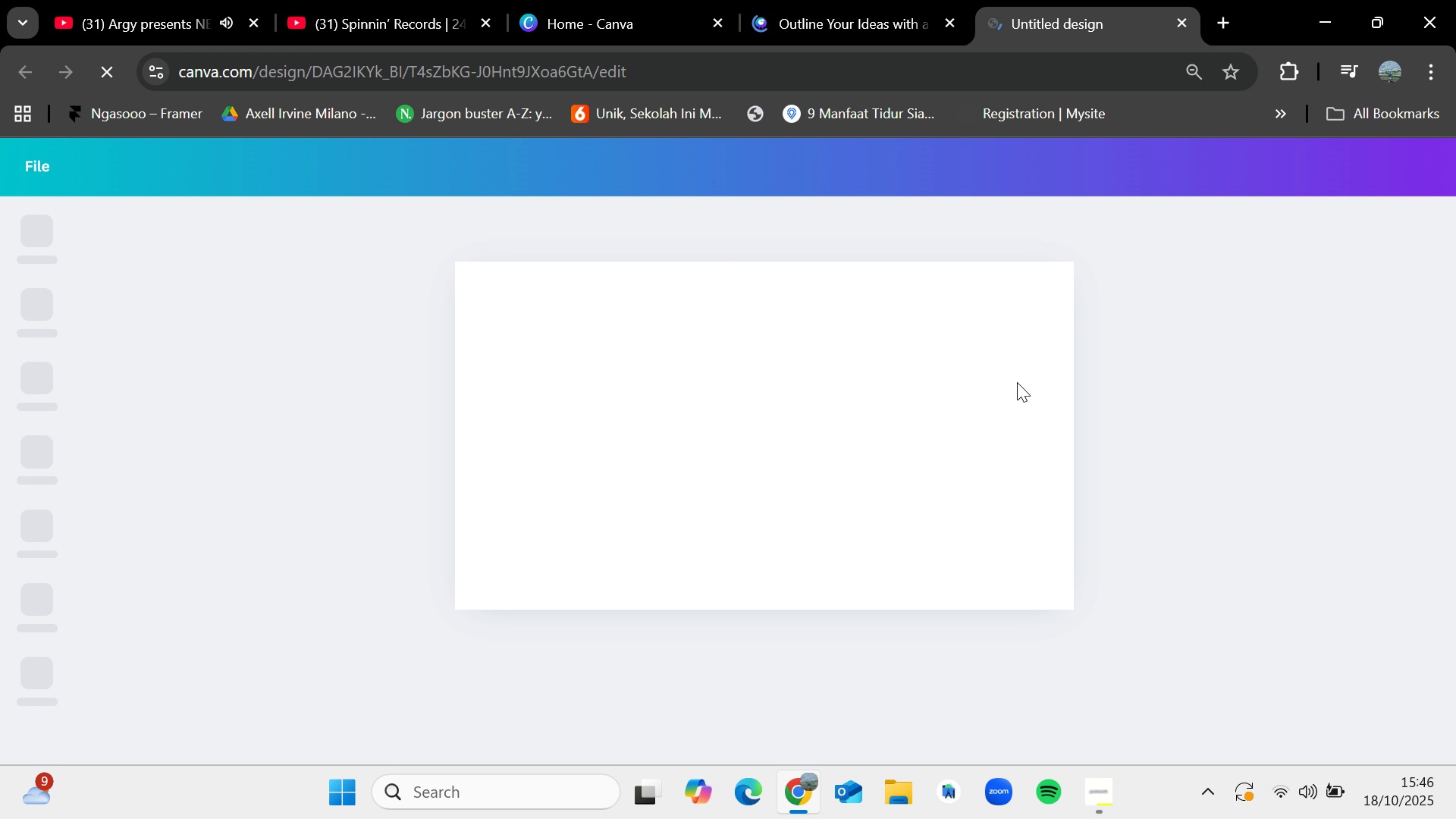 
mouse_move([981, 303])
 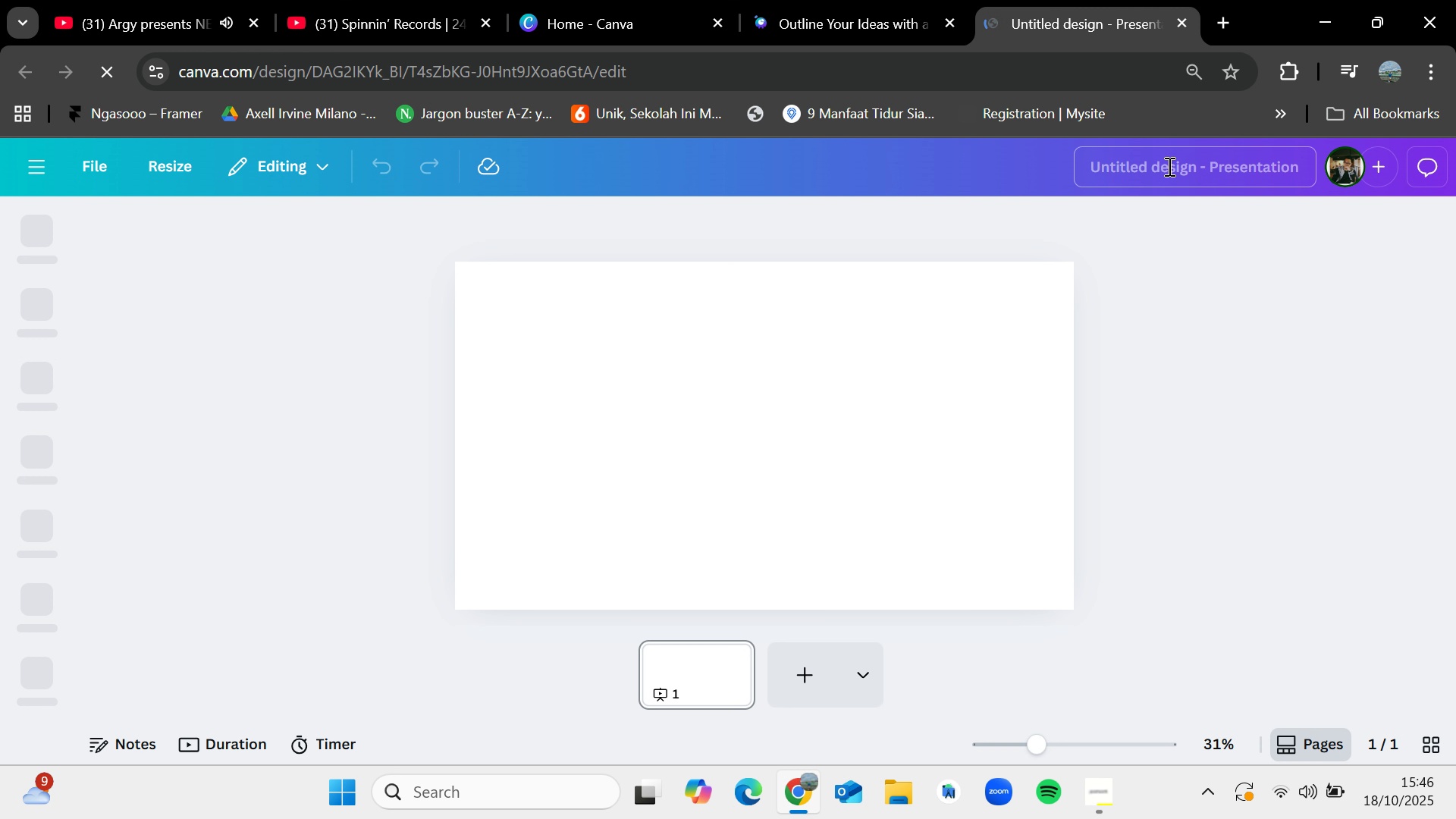 
left_click([1168, 166])
 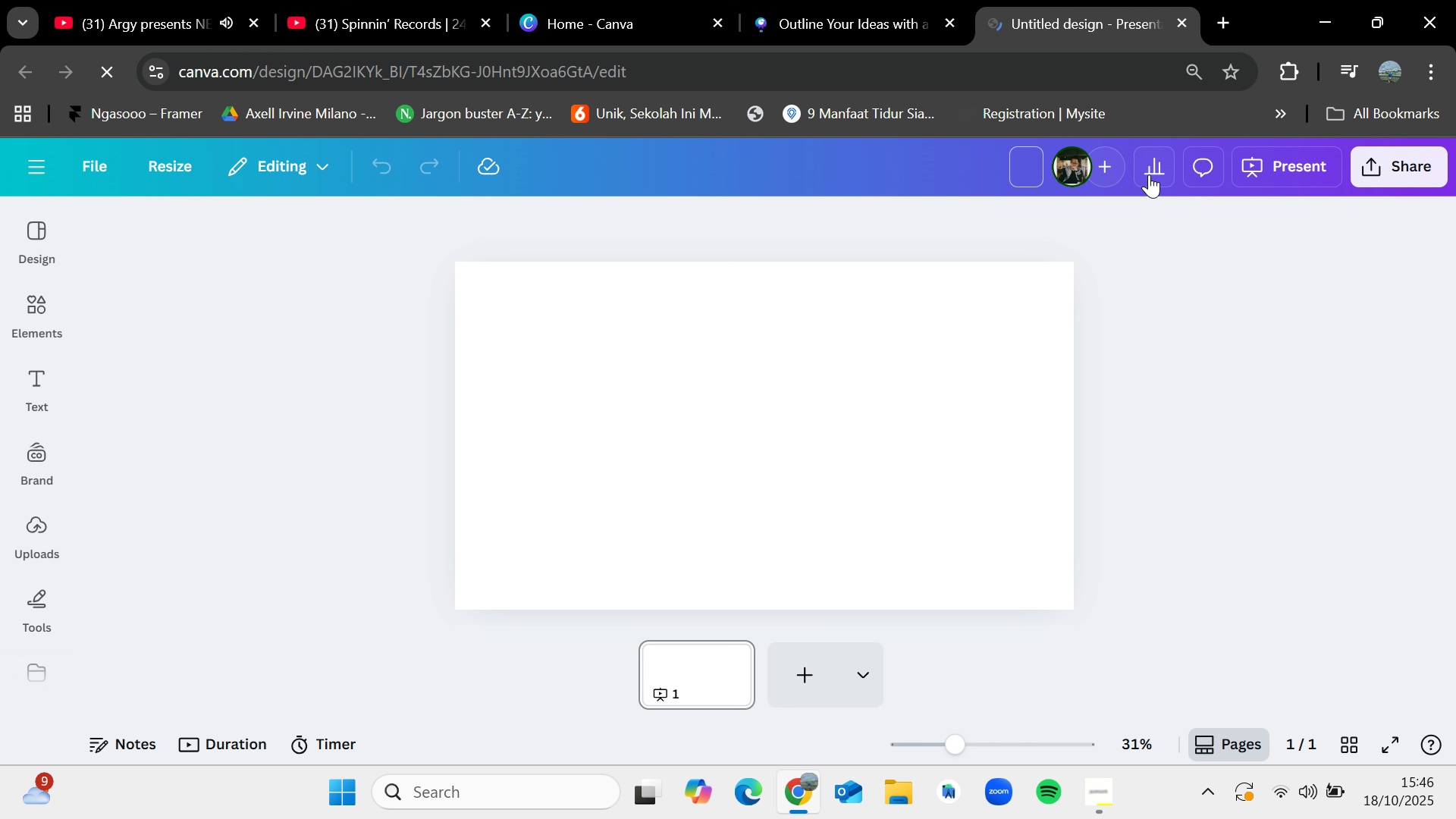 
key(Control+V)
 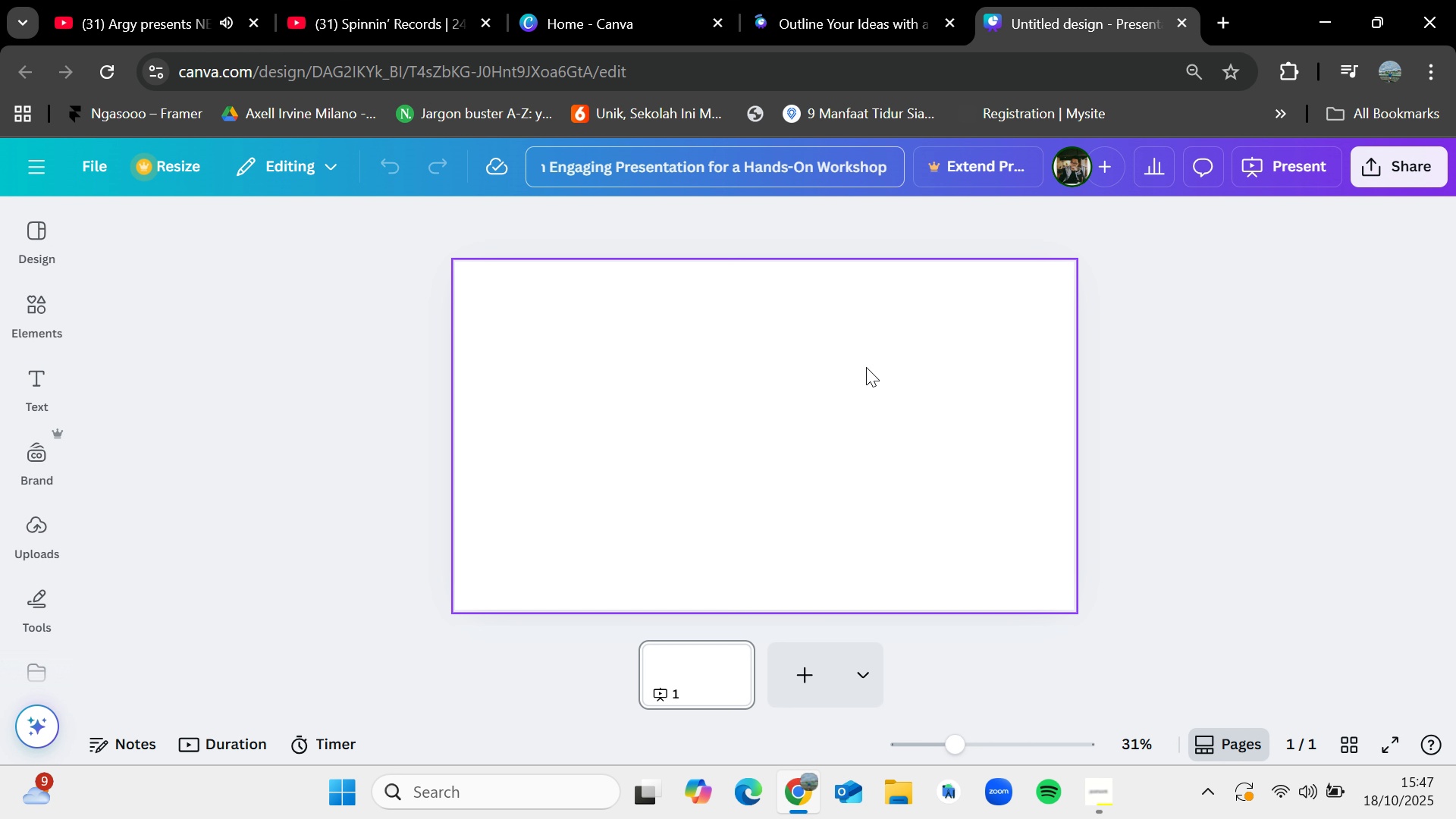 
left_click([831, 0])
 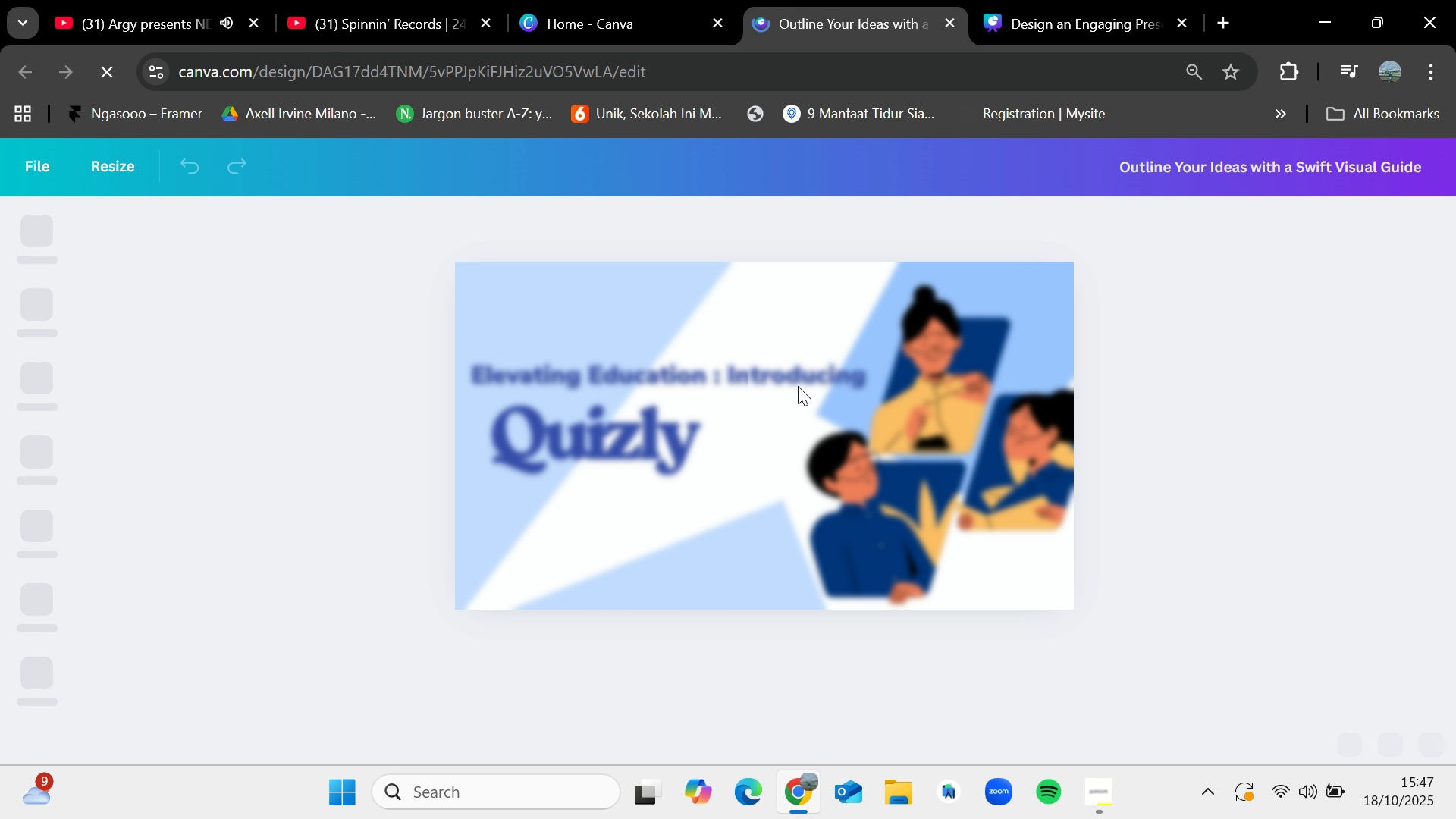 
mouse_move([1043, 48])
 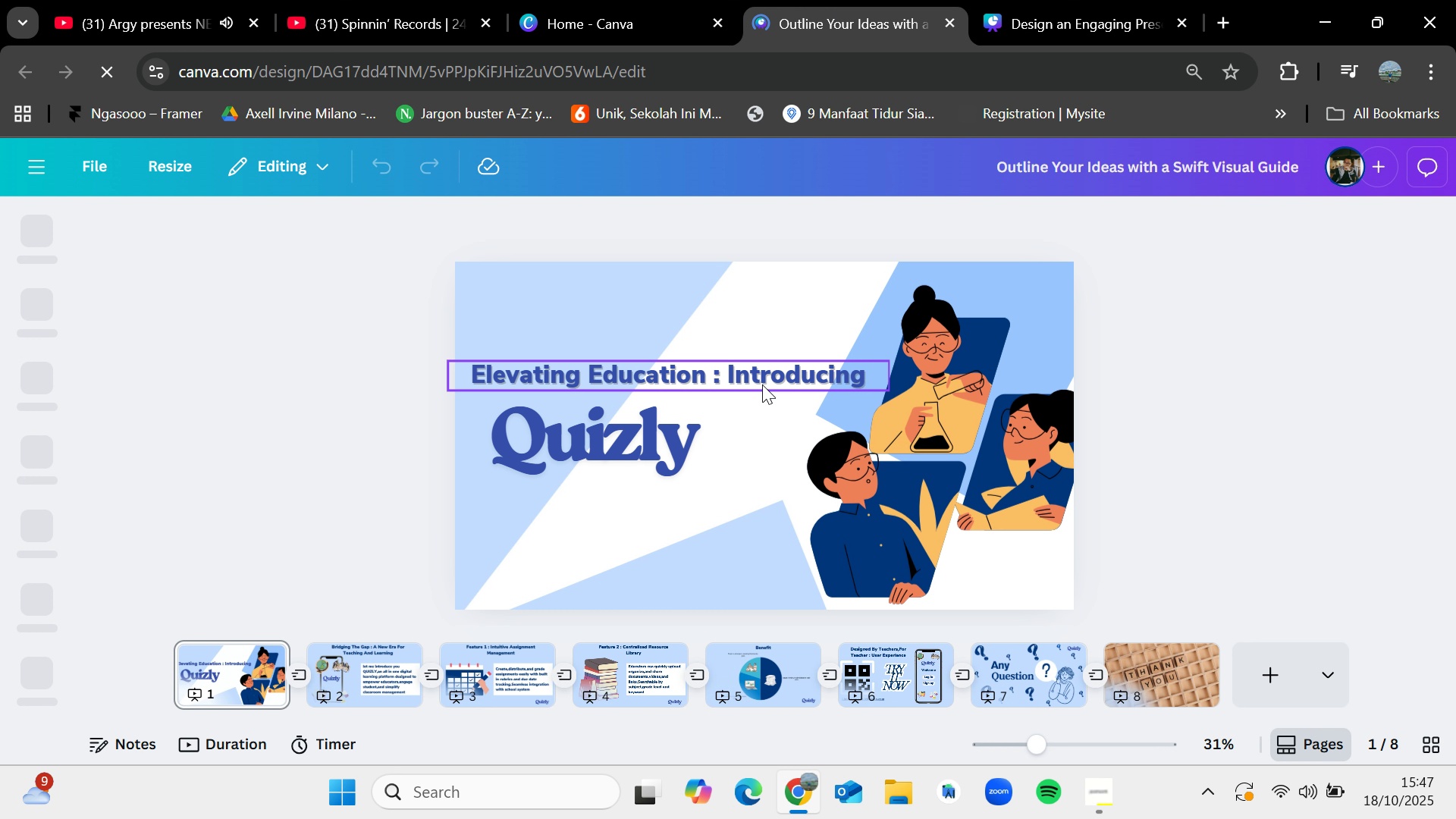 
left_click([762, 384])
 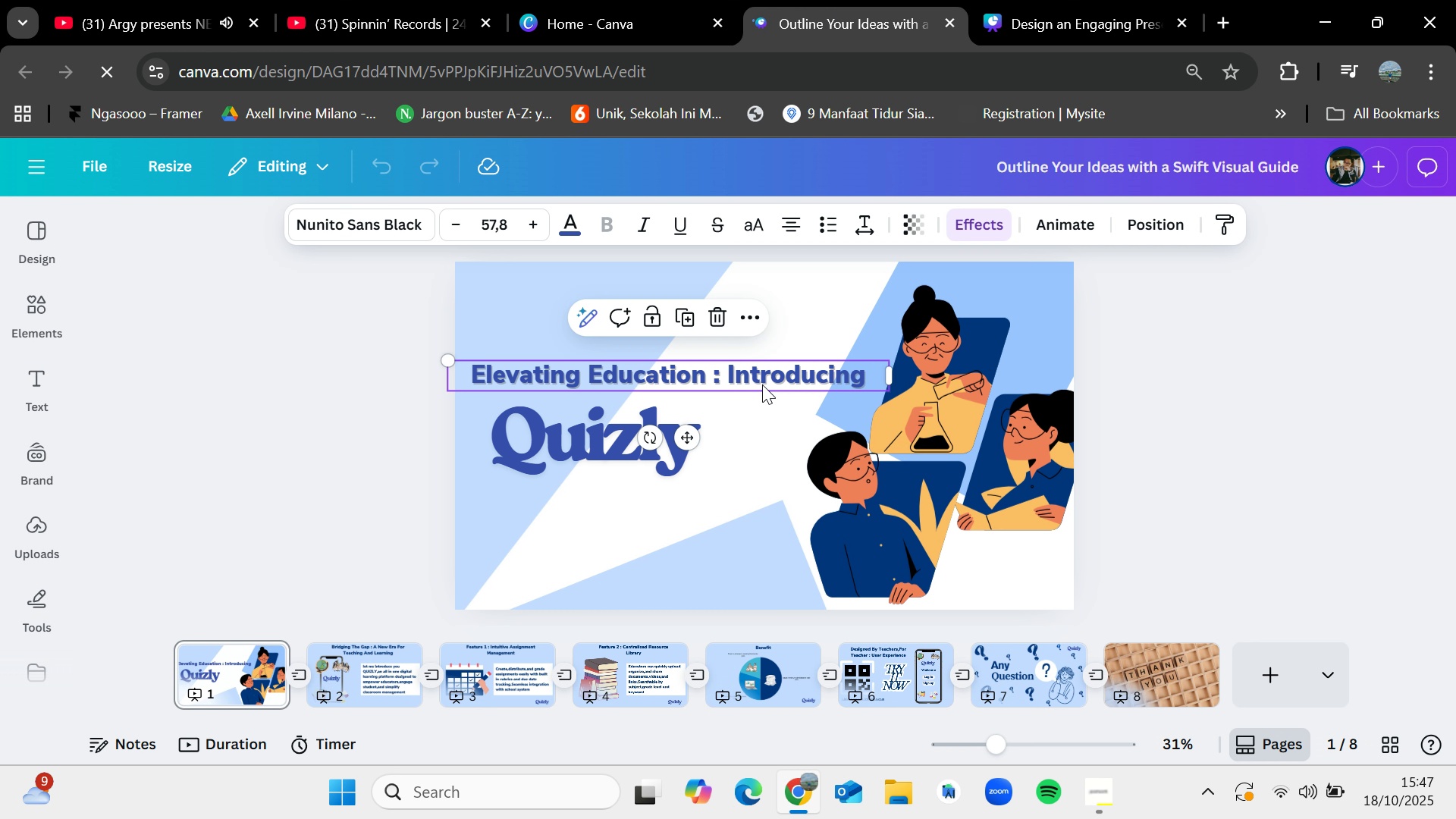 
key(Control+C)
 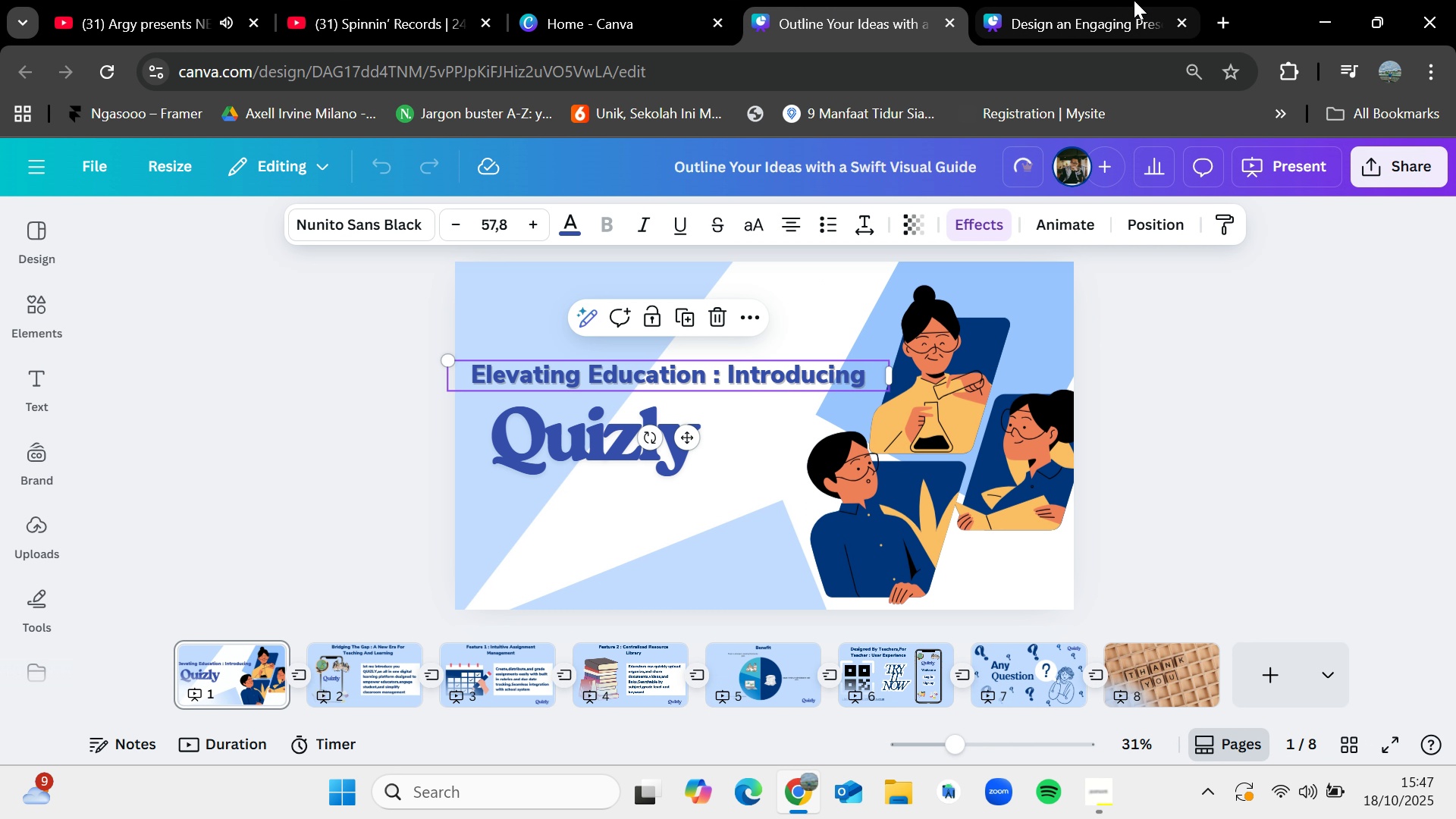 
left_click([1089, 0])
 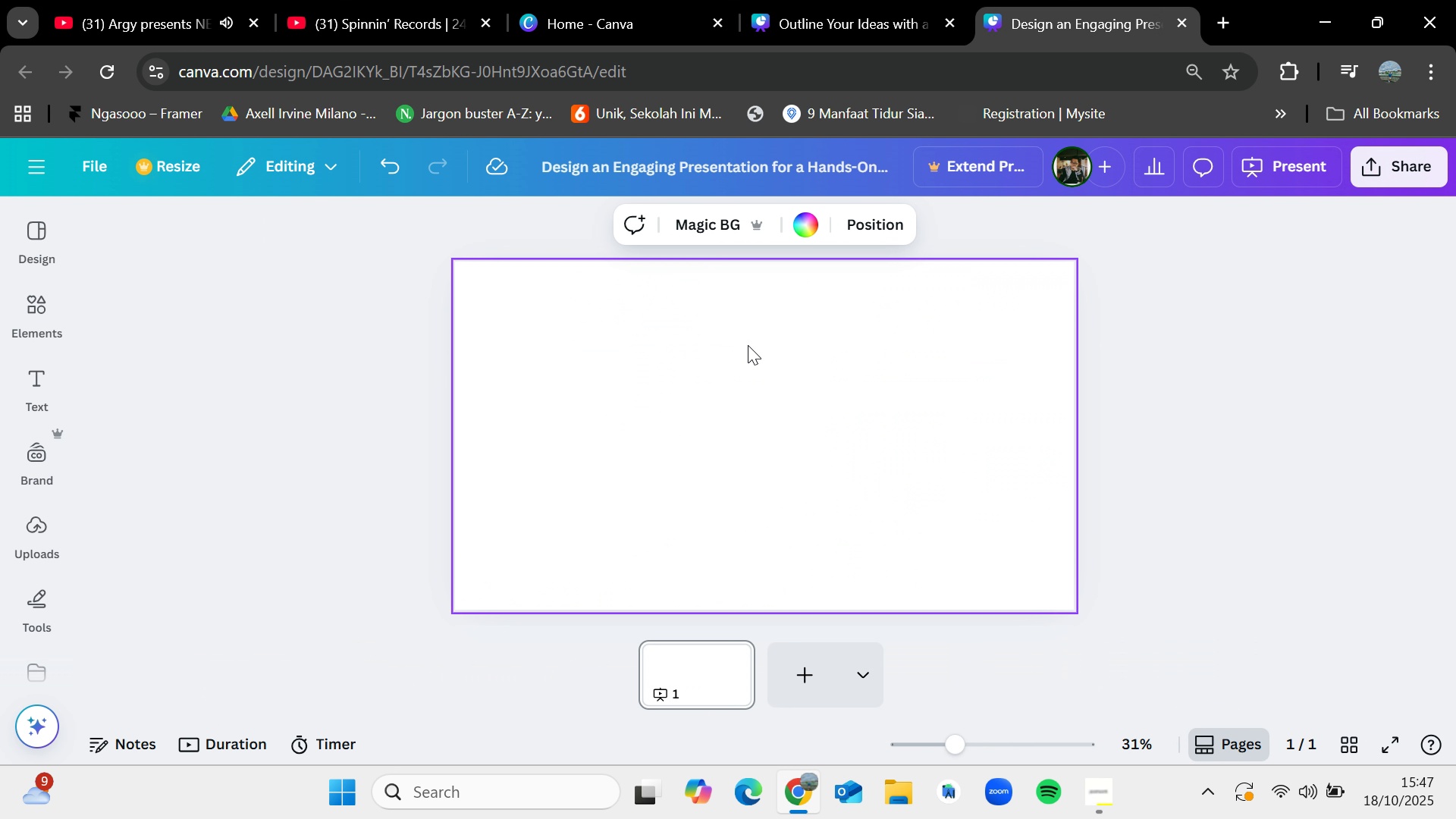 
key(Control+V)
 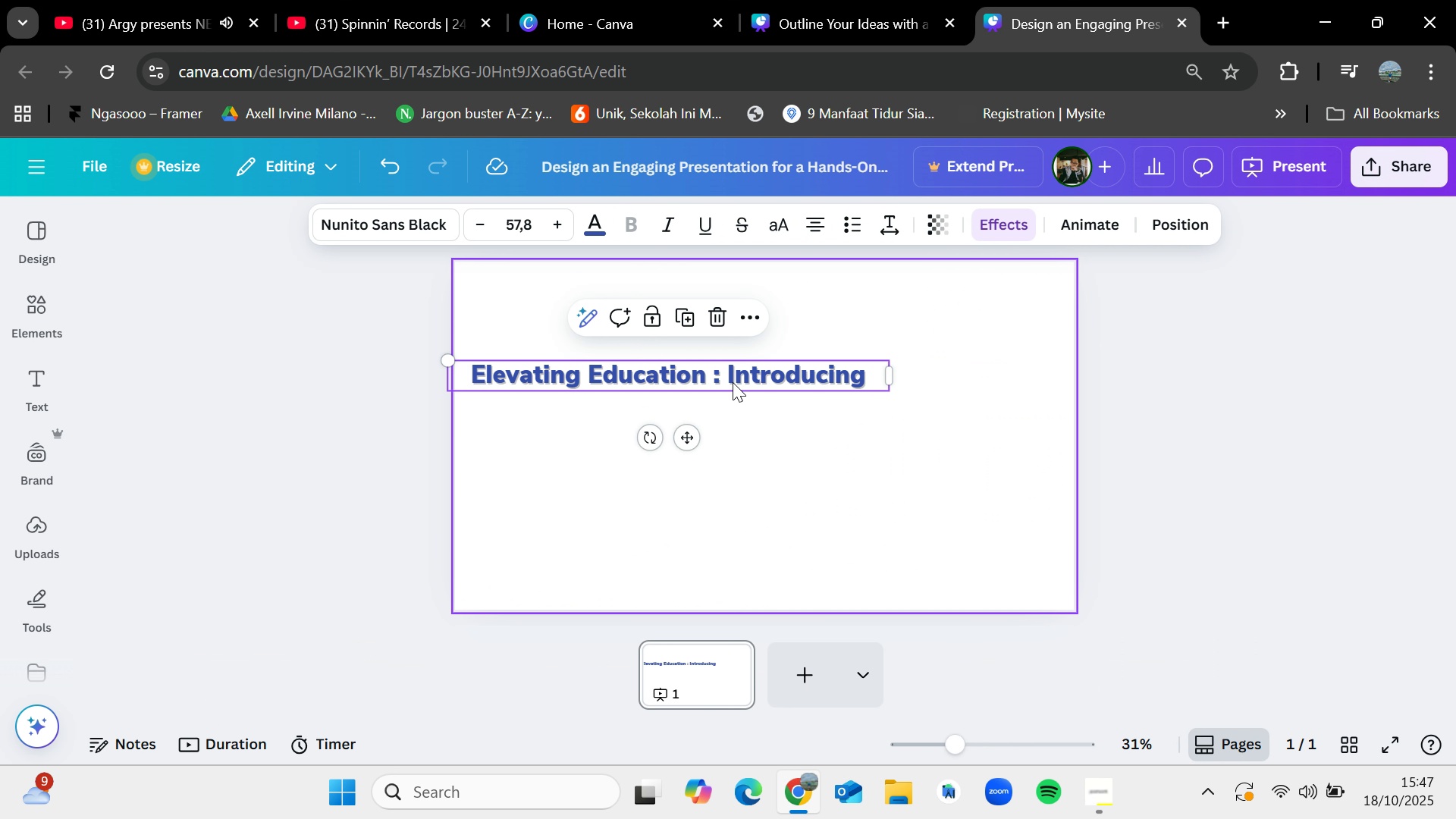 
left_click_drag(start_coordinate=[733, 373], to_coordinate=[831, 417])